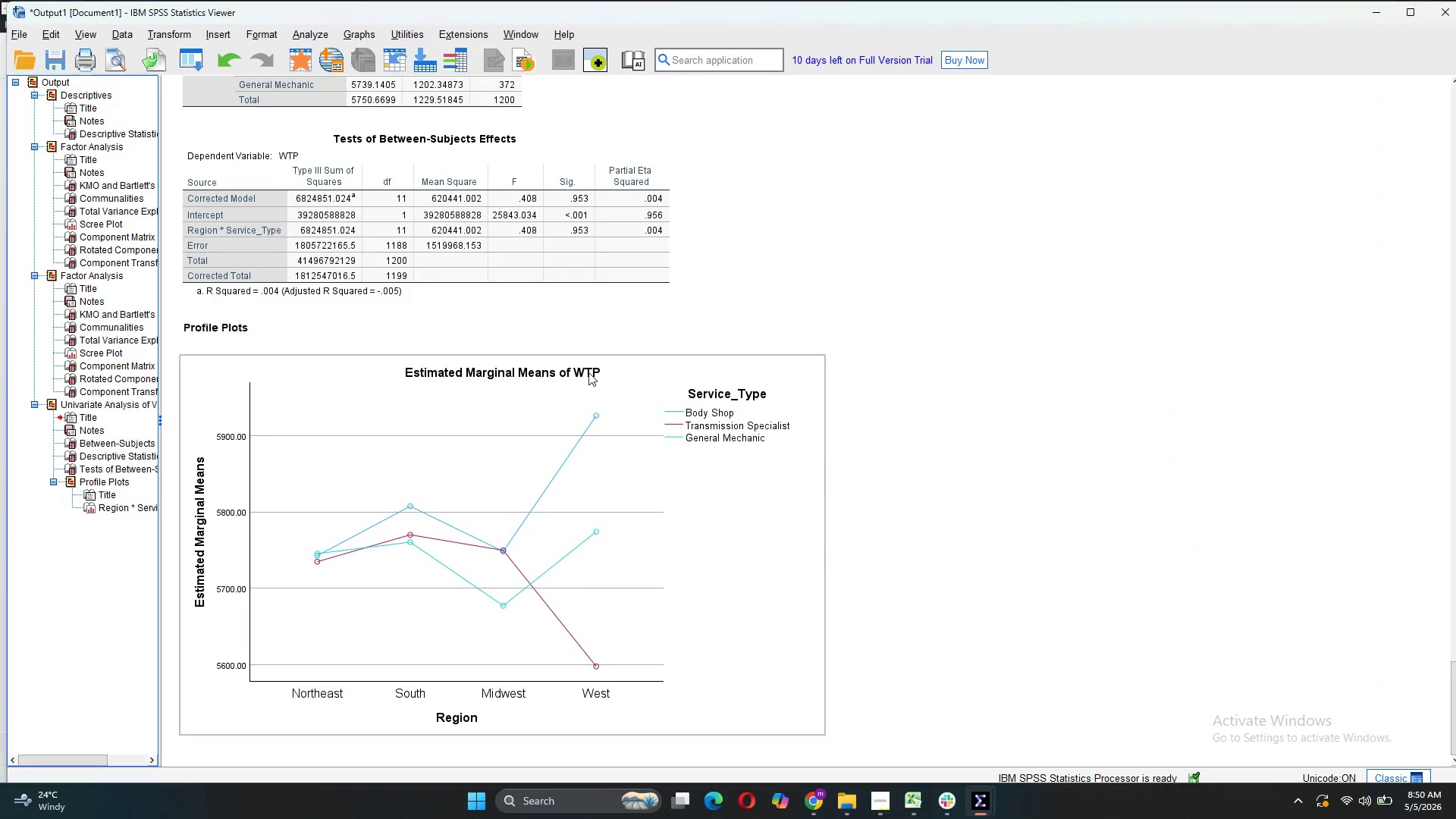 
scroll: coordinate [588, 372], scroll_direction: up, amount: 1.0
 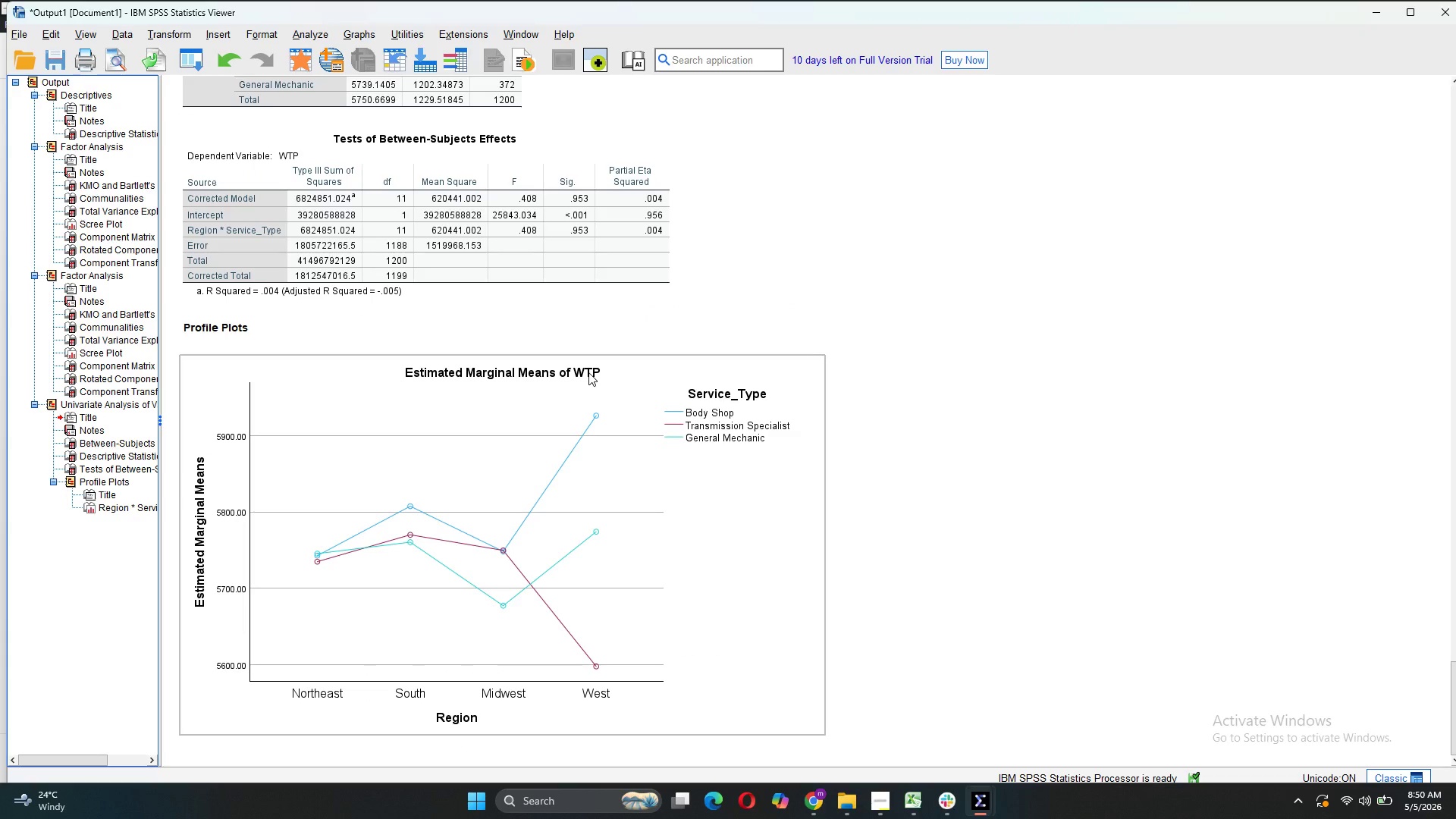 
scroll: coordinate [588, 372], scroll_direction: down, amount: 5.0
 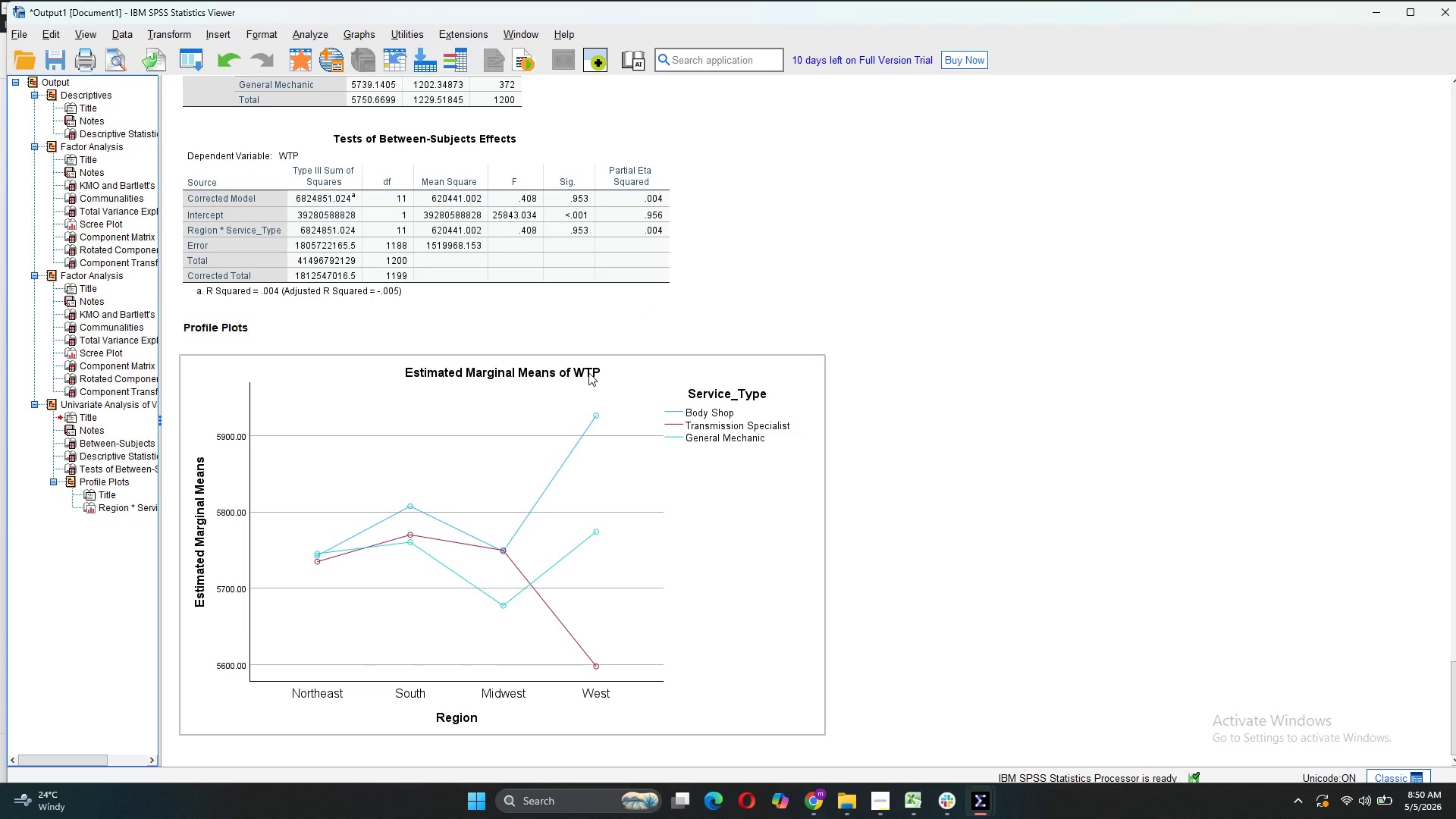 
wait(9.54)
 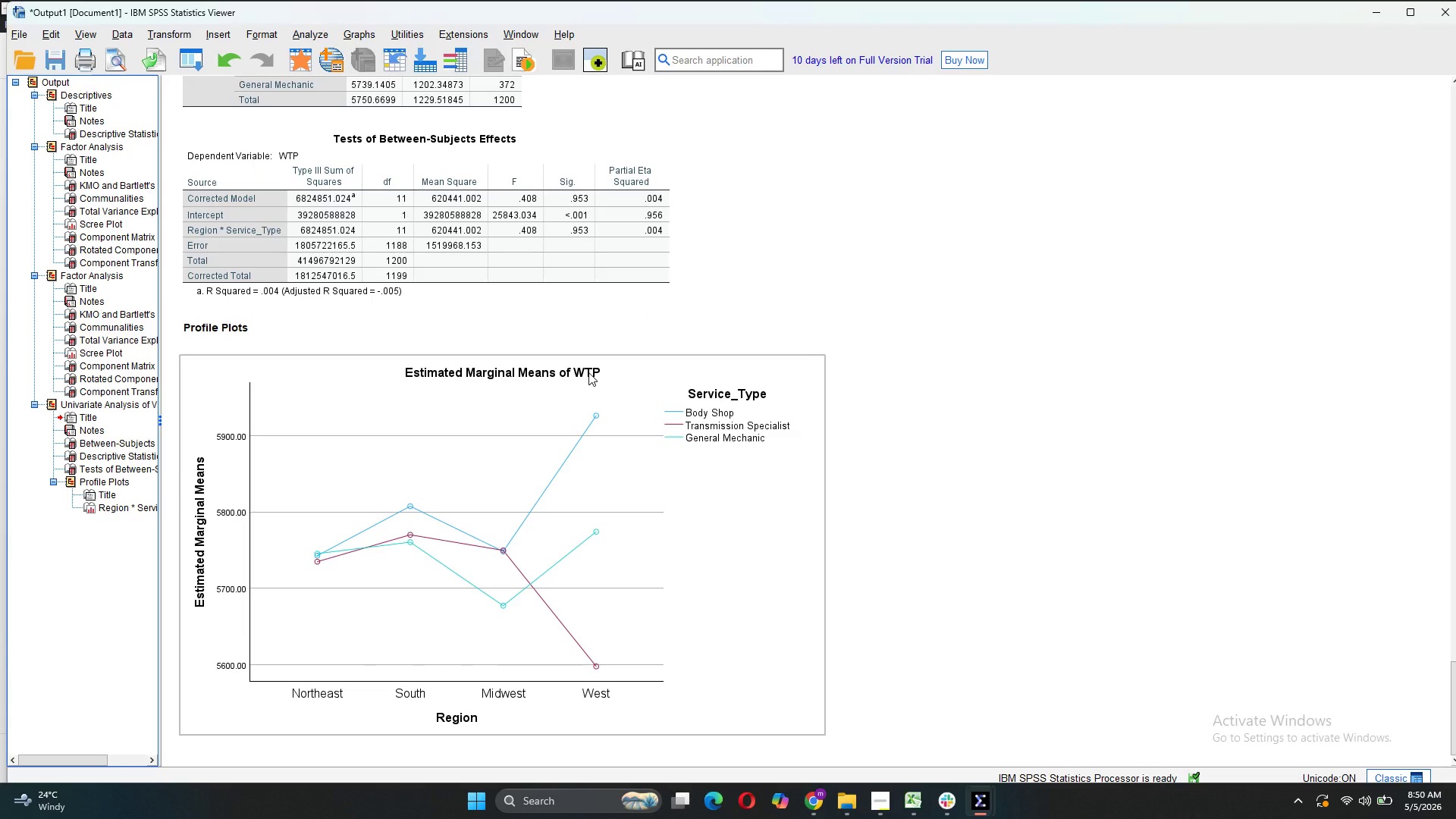 
left_click([885, 730])